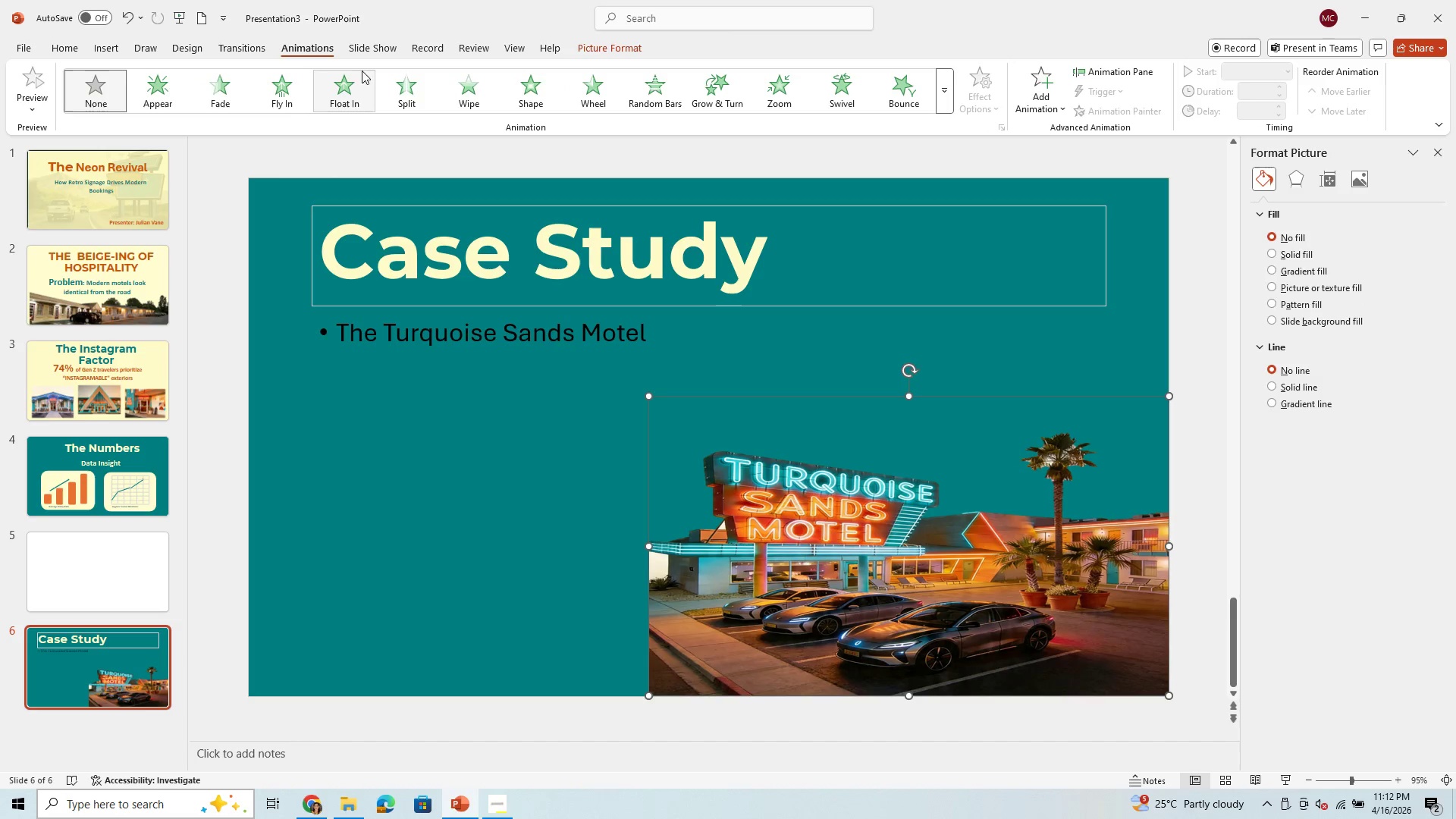 
left_click([367, 54])
 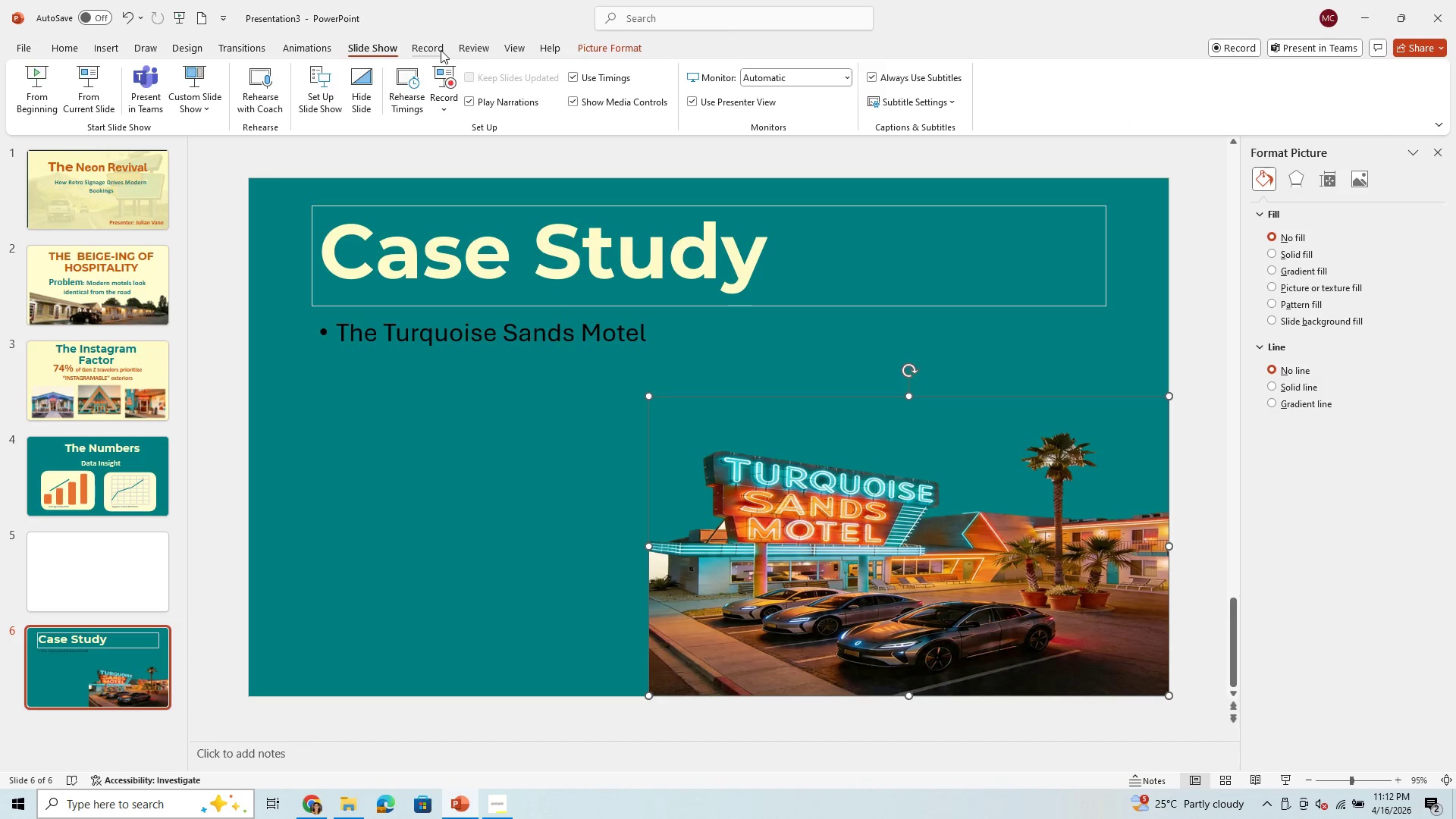 
left_click([457, 50])
 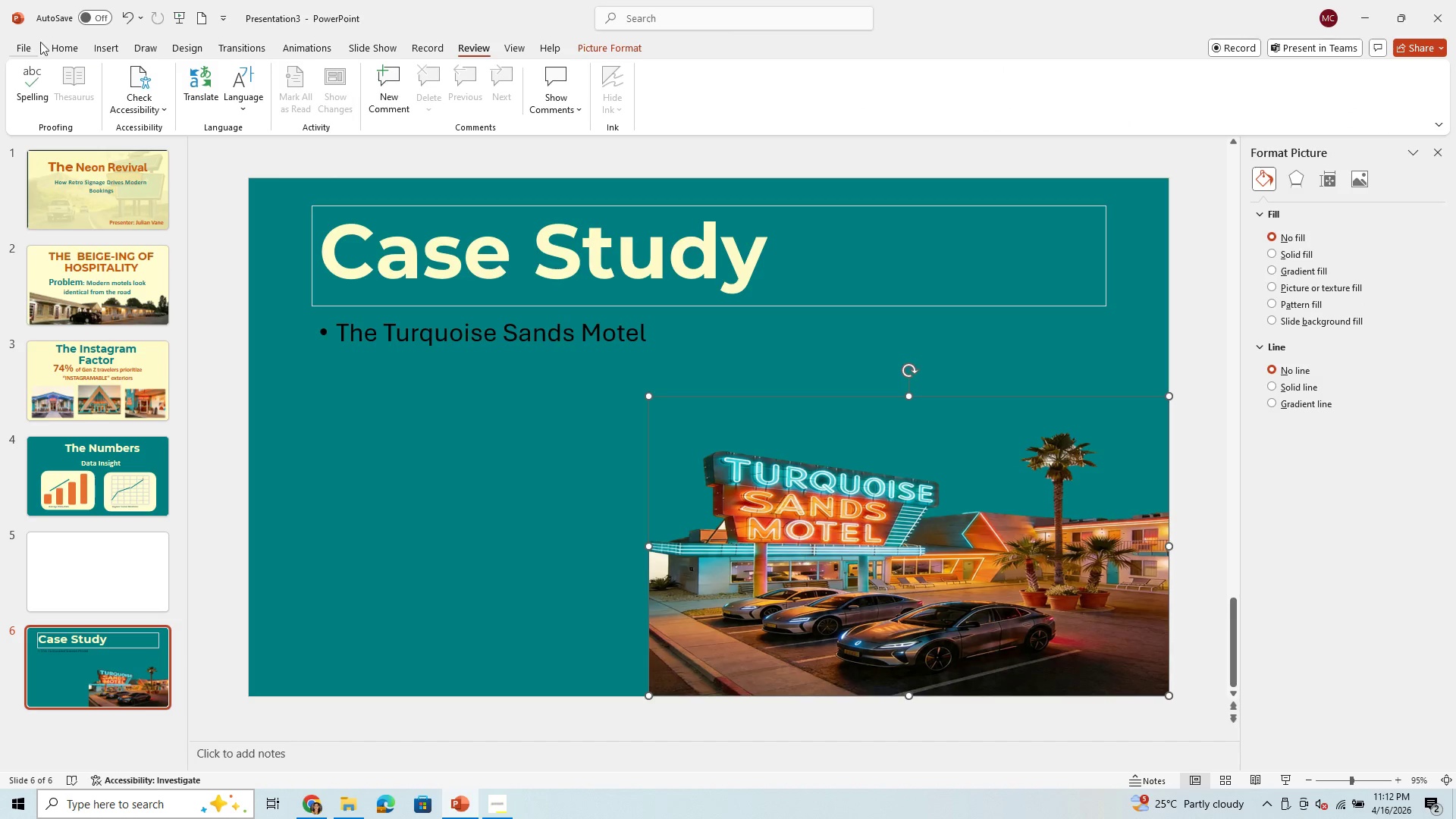 
left_click([75, 46])
 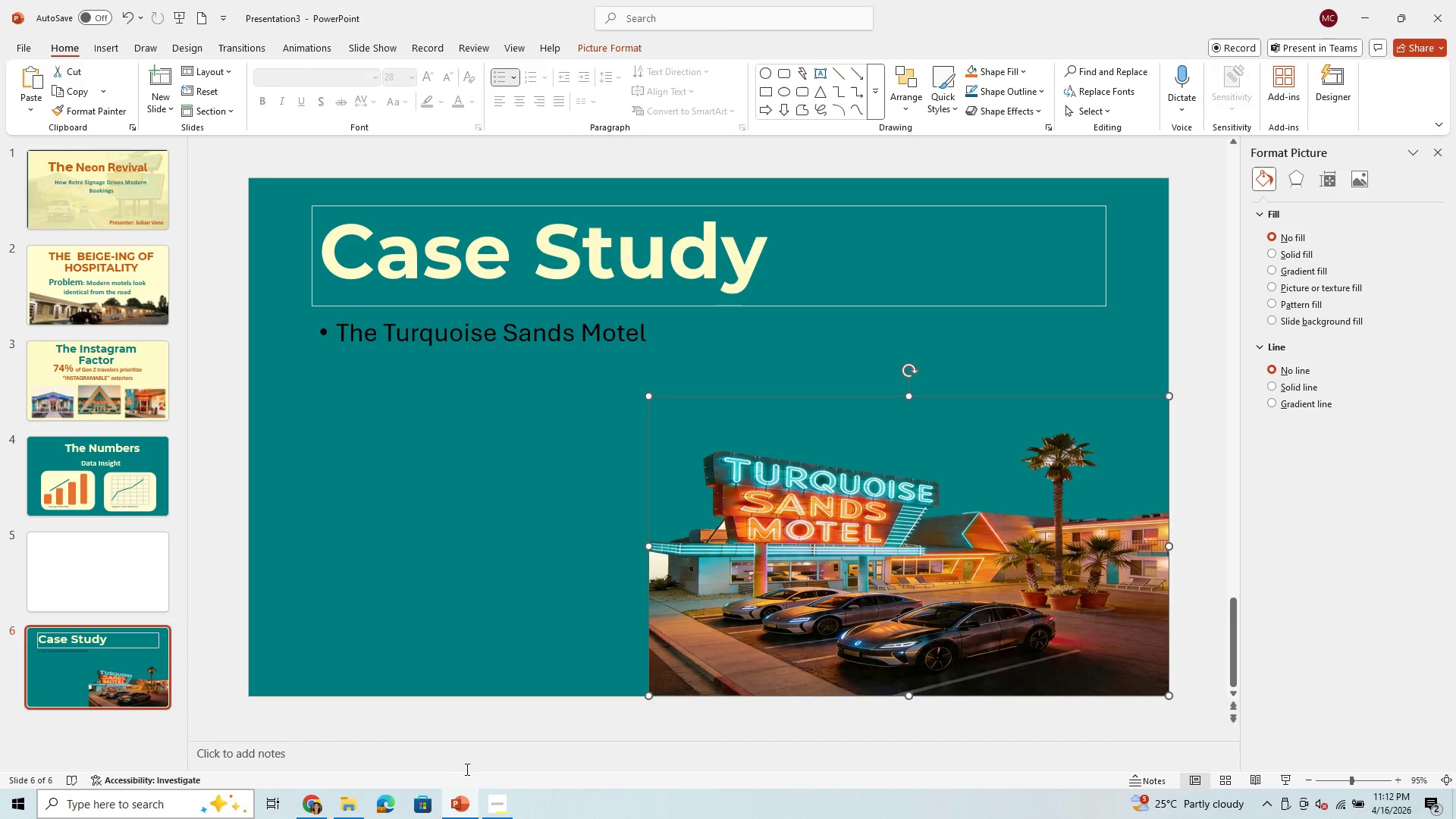 
left_click([496, 805])